 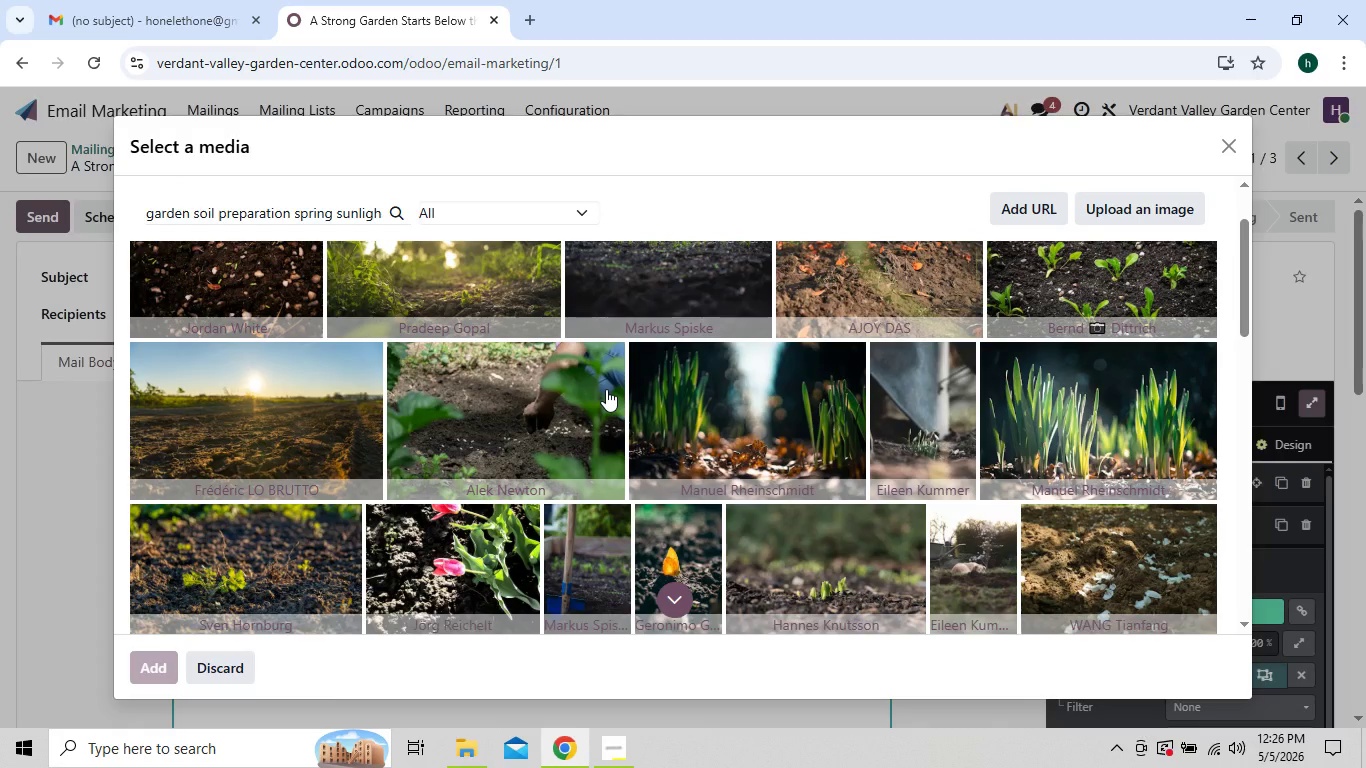 
left_click([508, 383])
 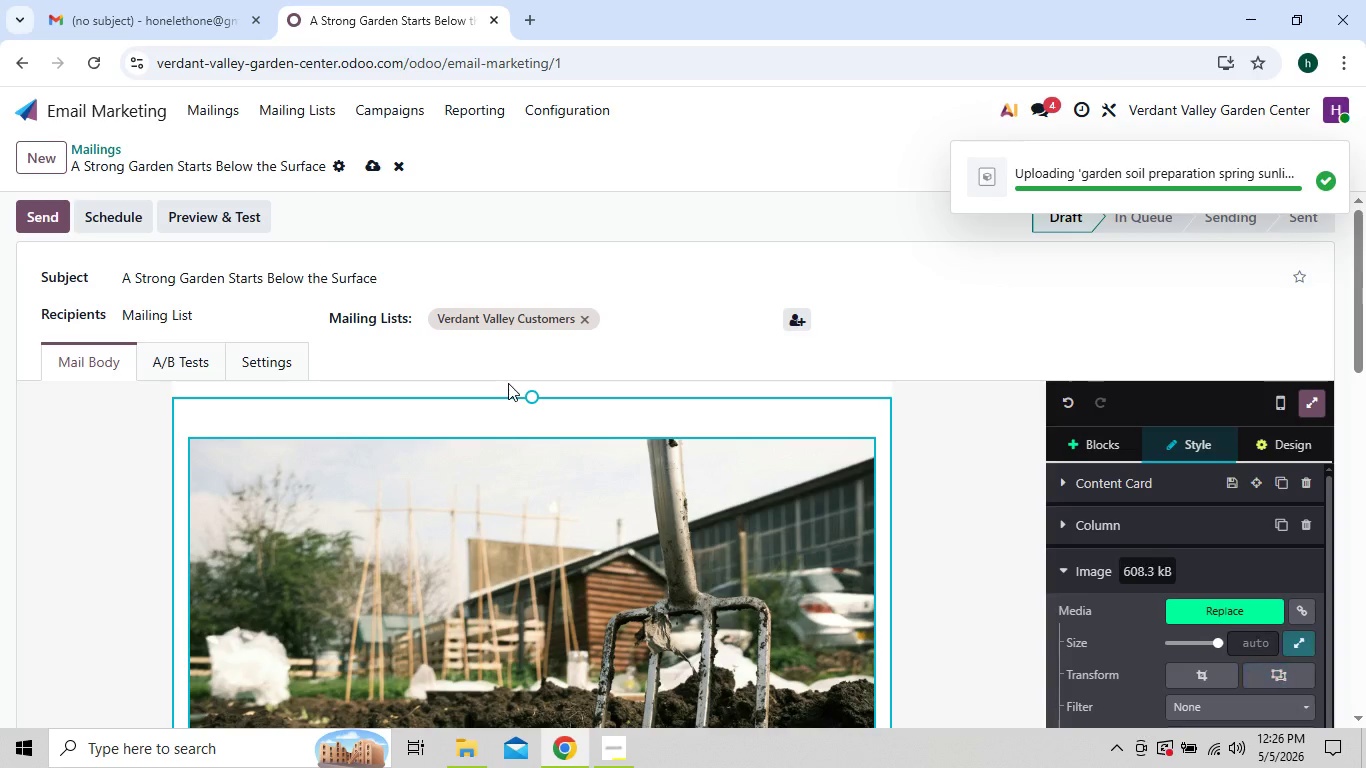 
wait(9.98)
 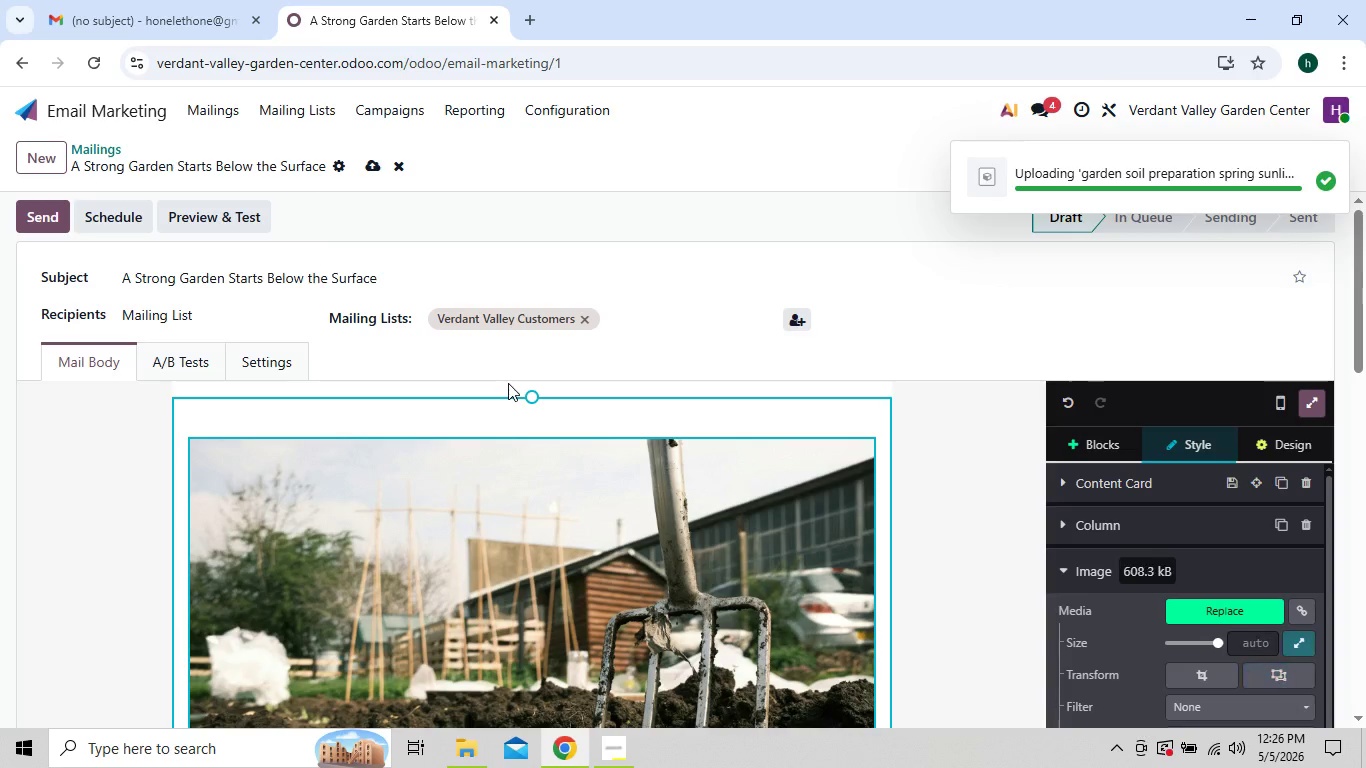 
left_click([1211, 535])
 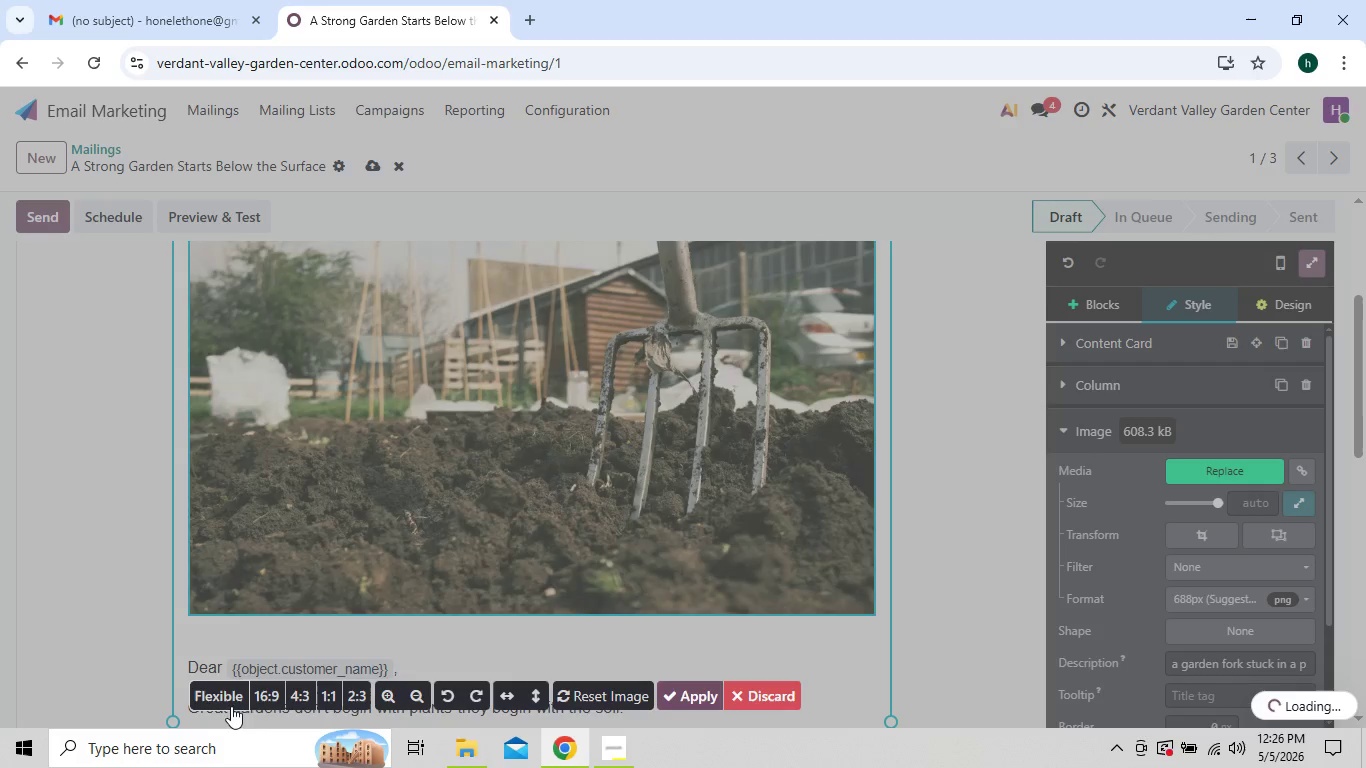 
left_click([261, 697])
 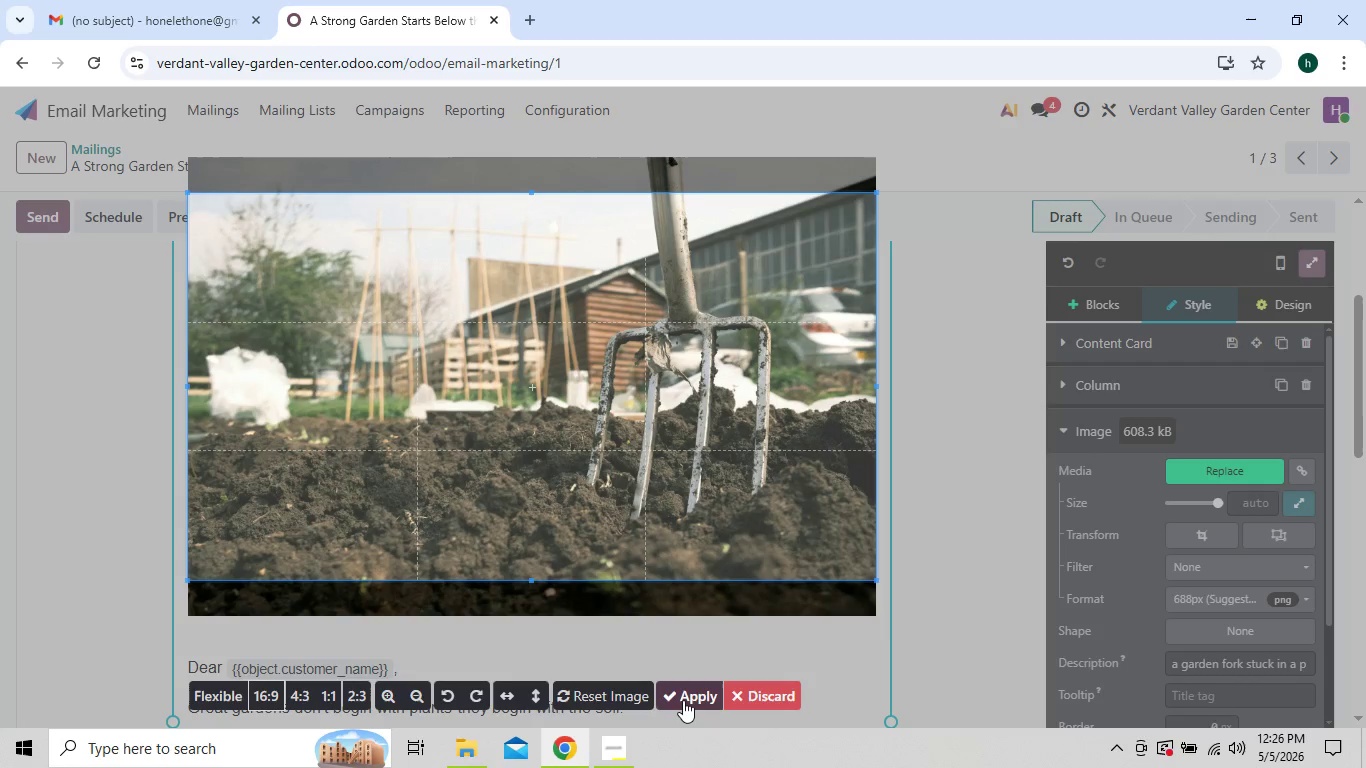 
left_click([685, 699])
 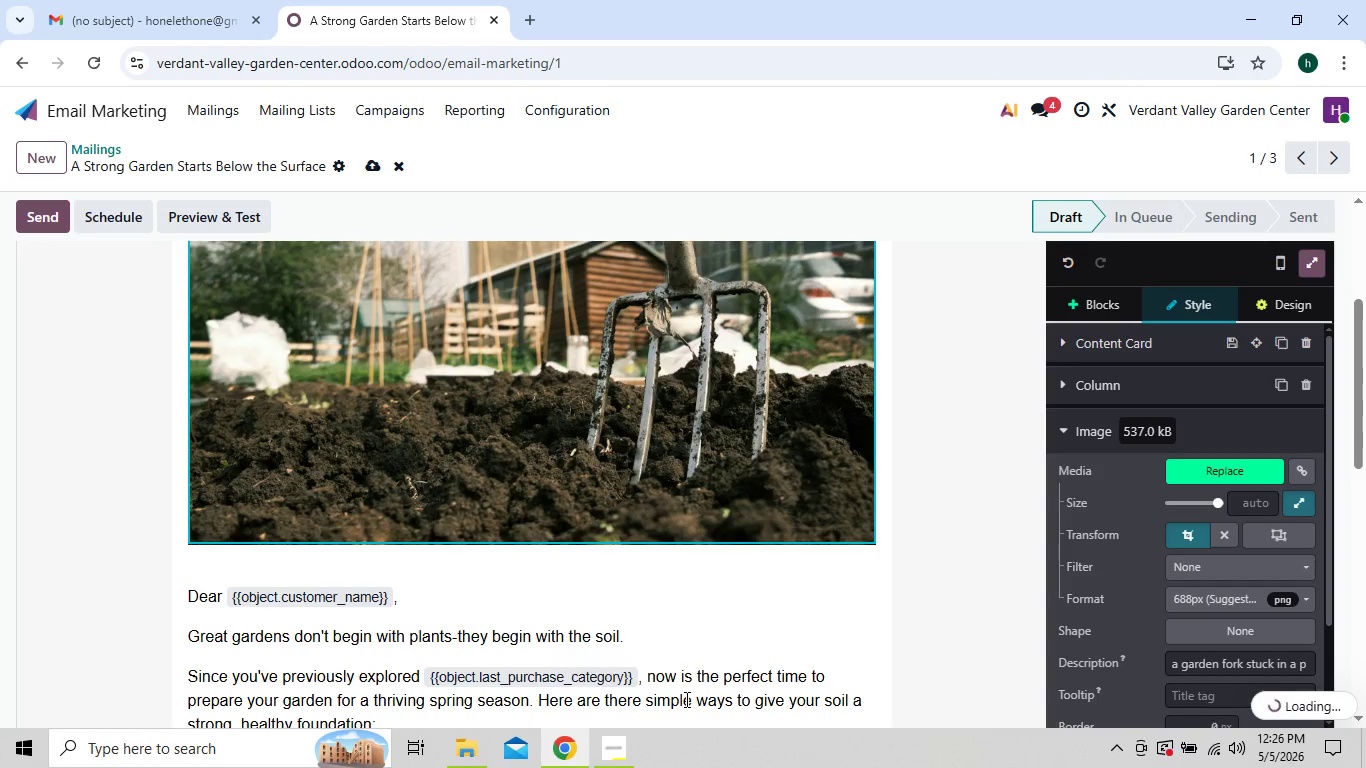 
mouse_move([660, 579])
 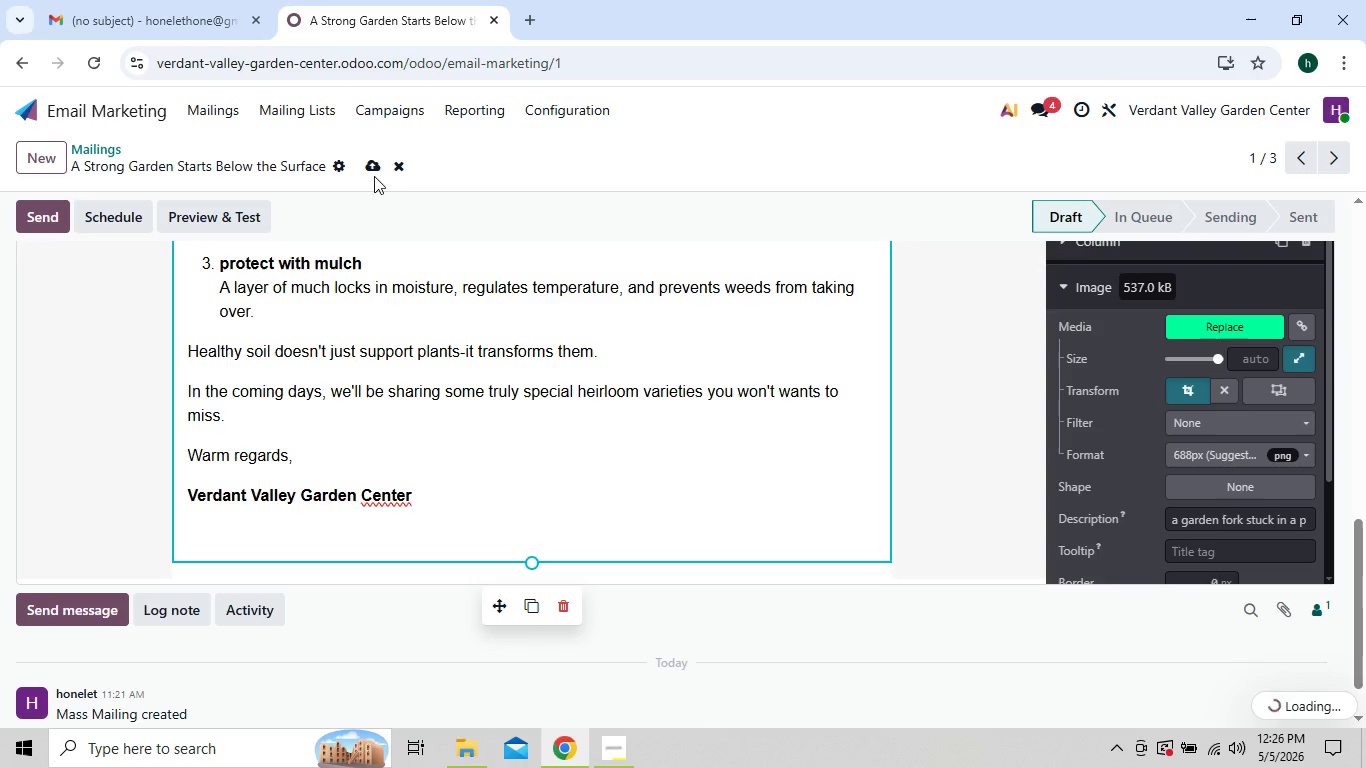 
left_click([374, 173])
 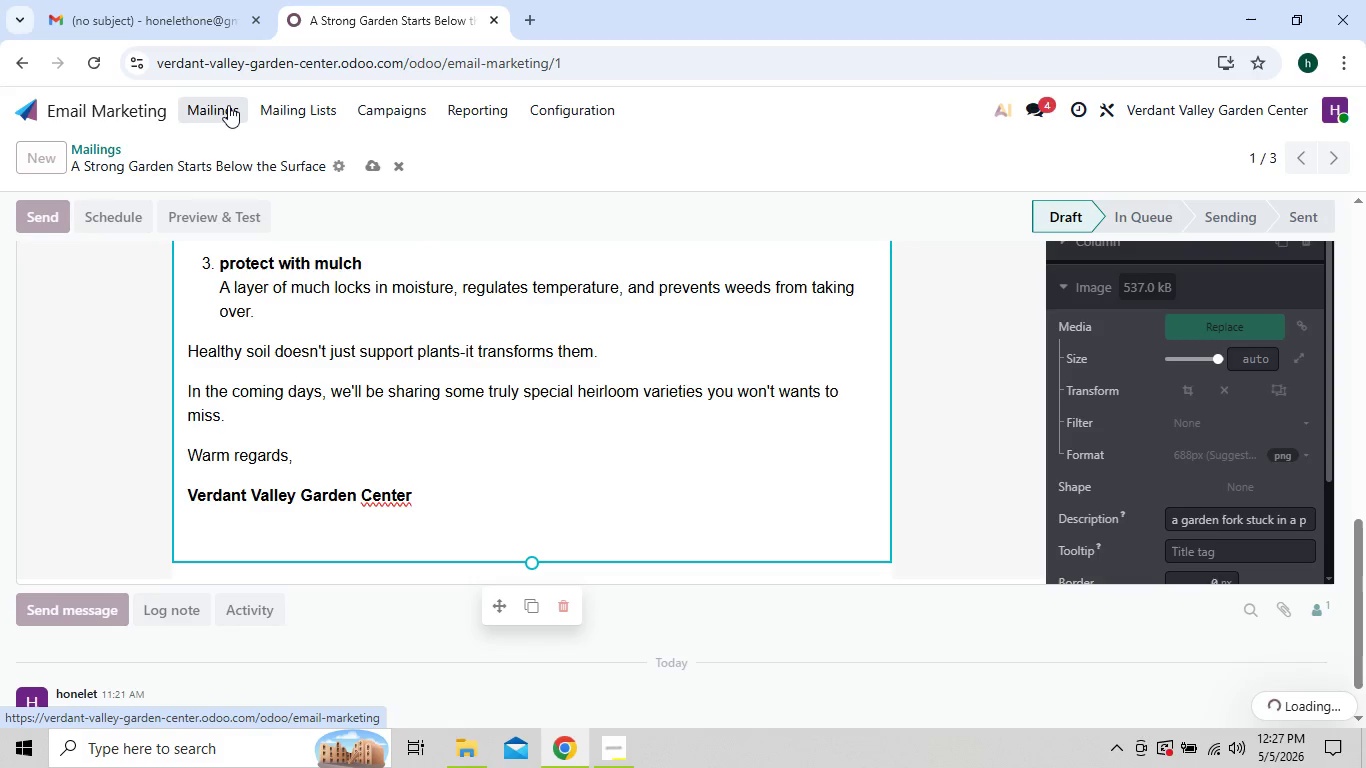 
left_click([228, 105])
 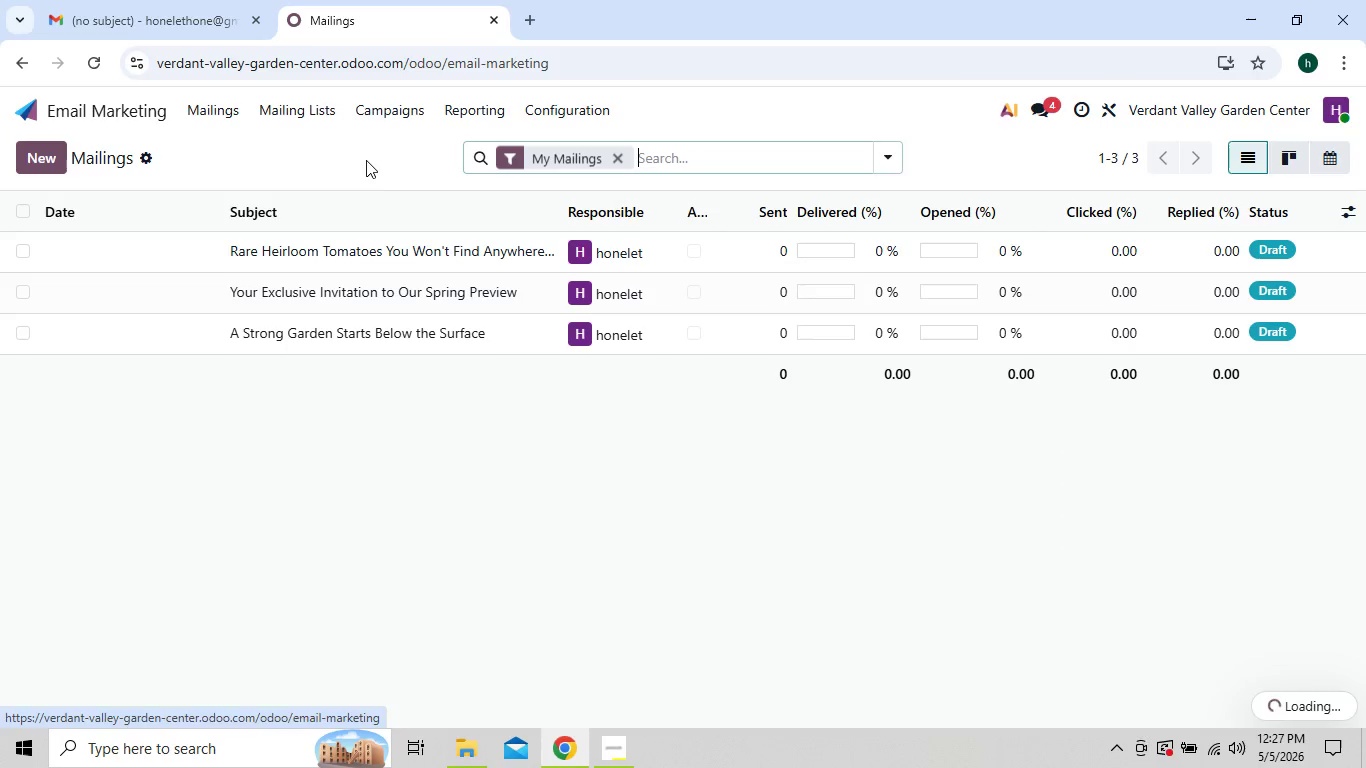 
mouse_move([359, 222])
 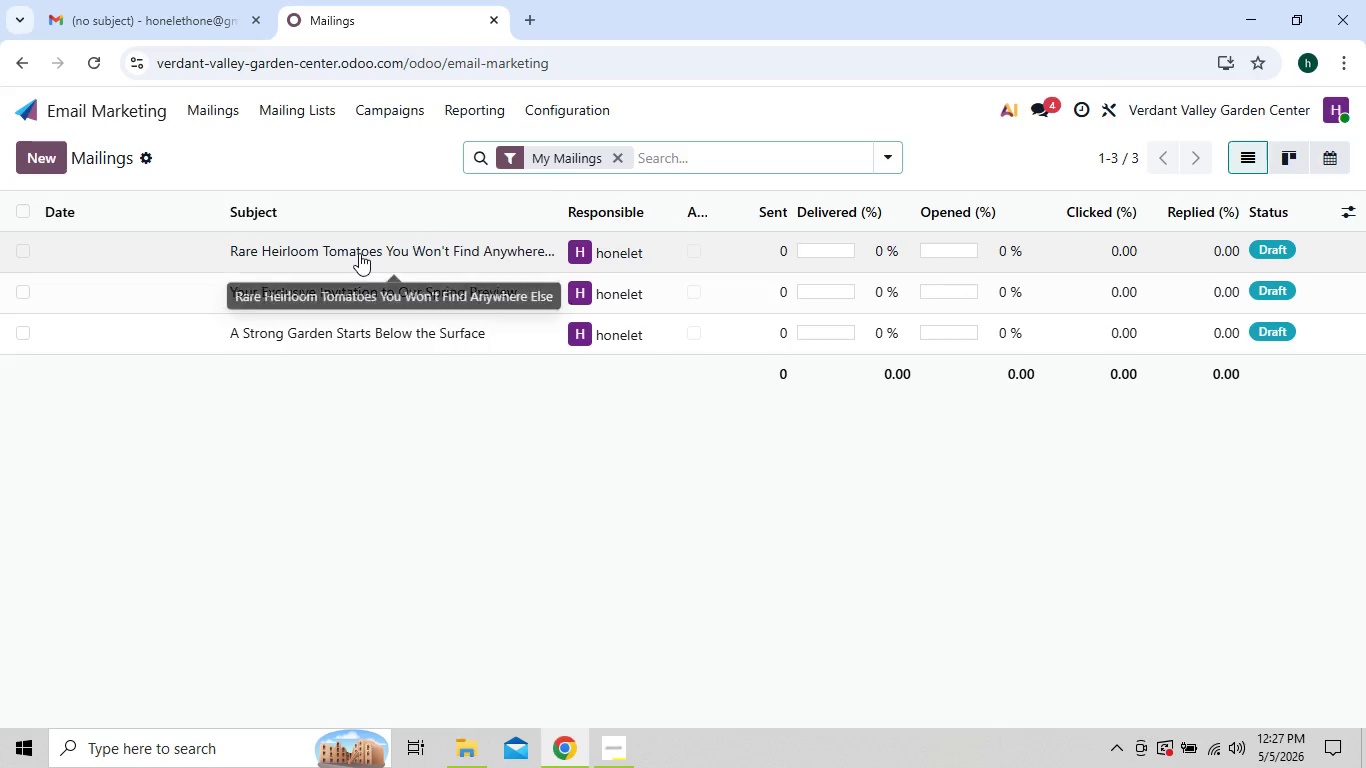 
left_click([359, 253])
 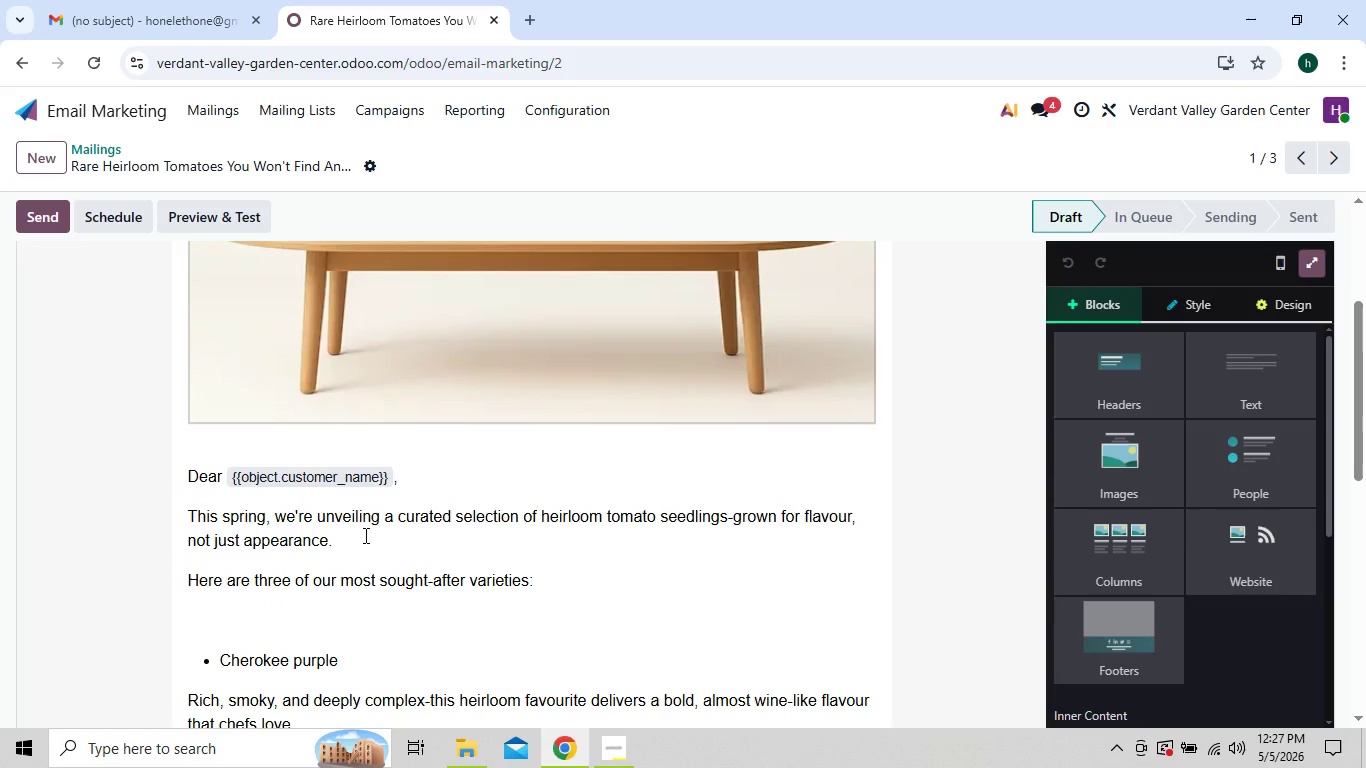 
wait(43.73)
 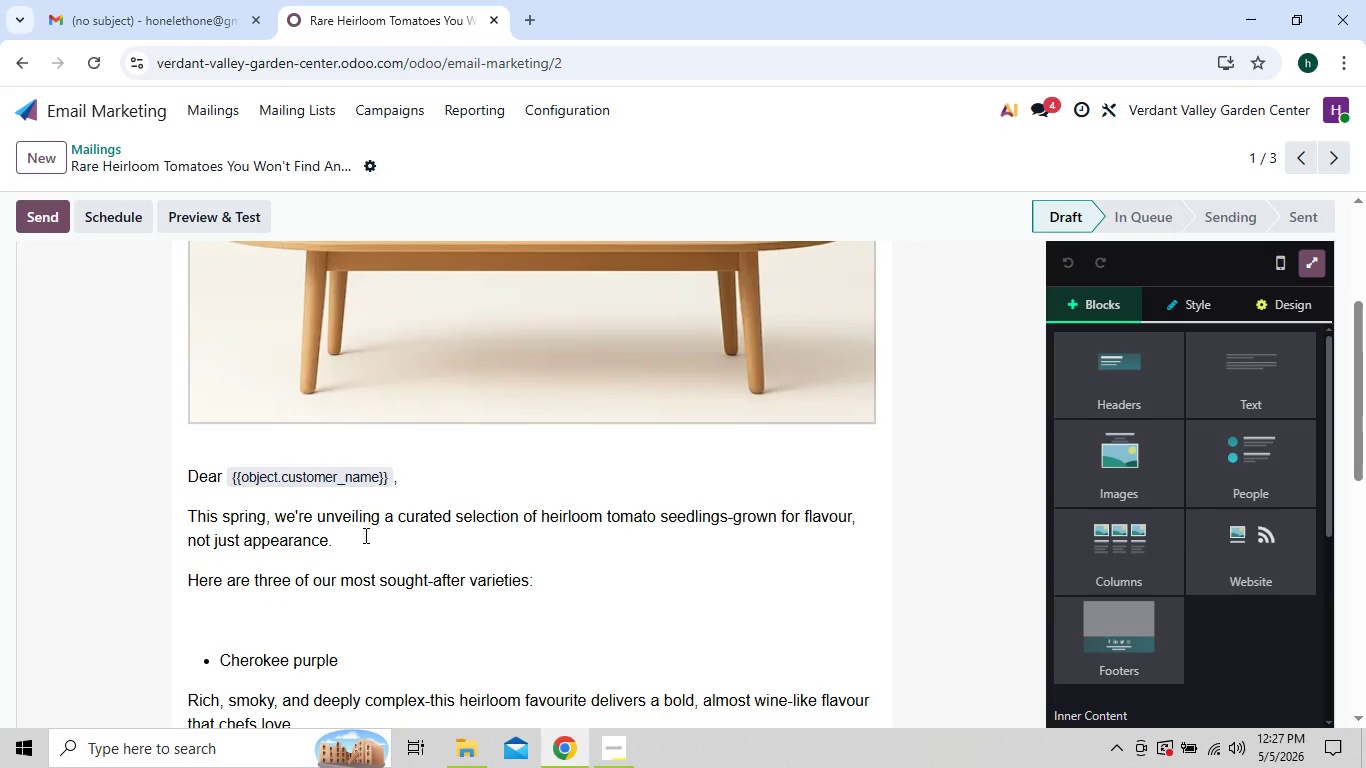 
left_click([387, 396])
 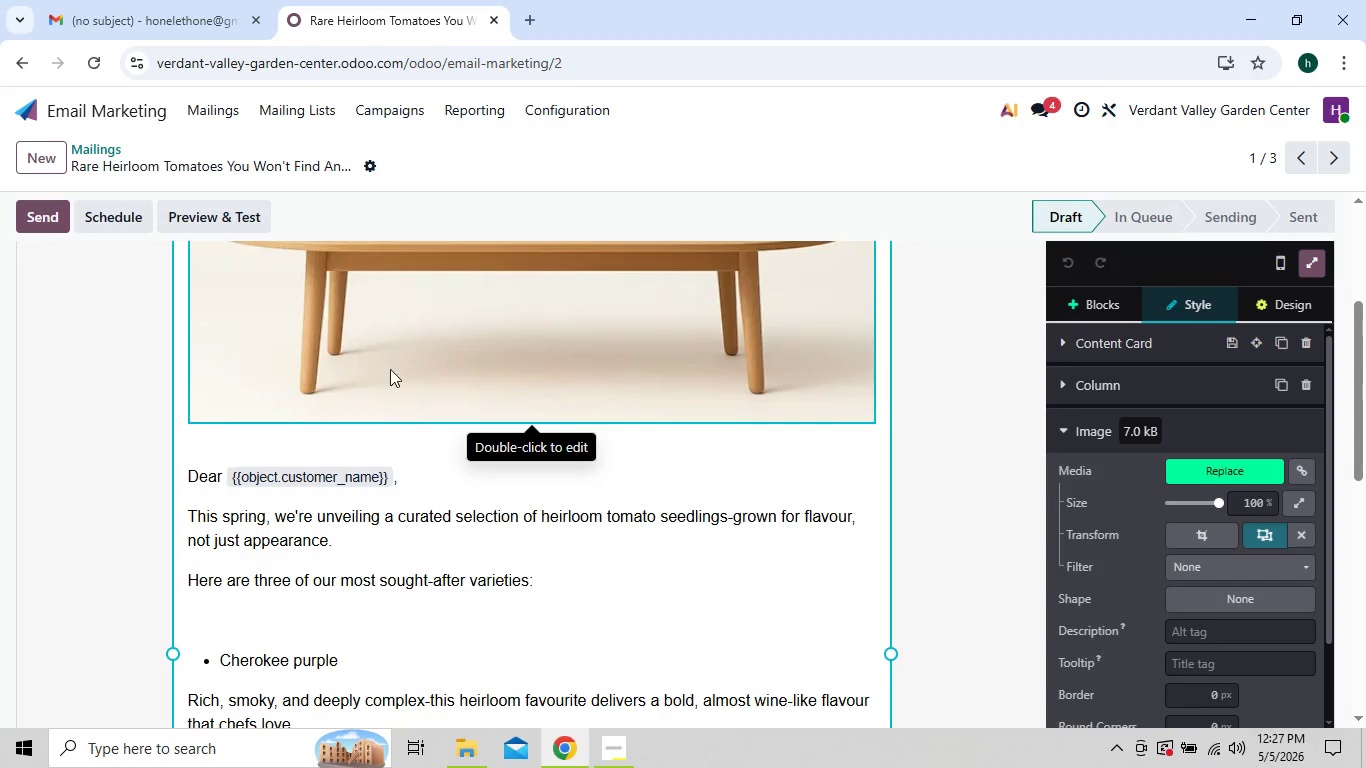 
double_click([395, 352])
 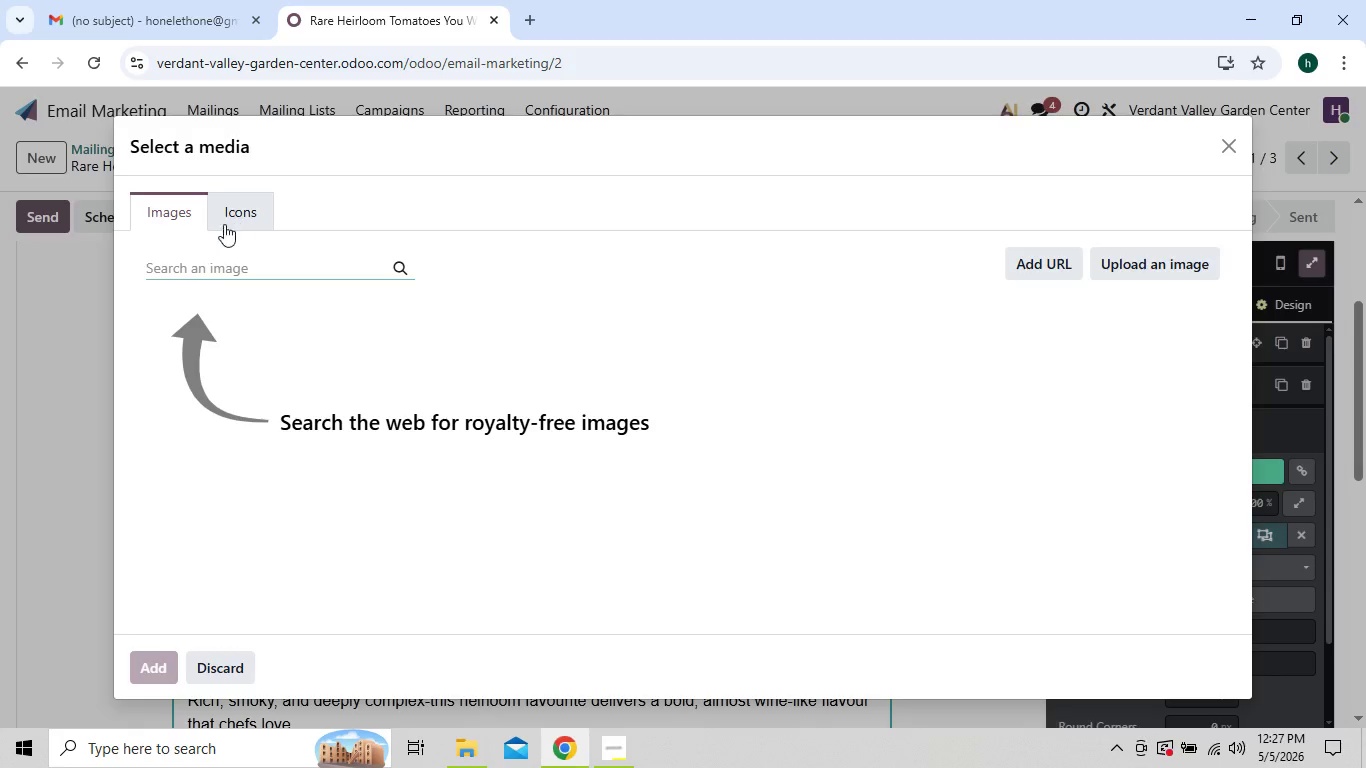 
left_click([222, 269])
 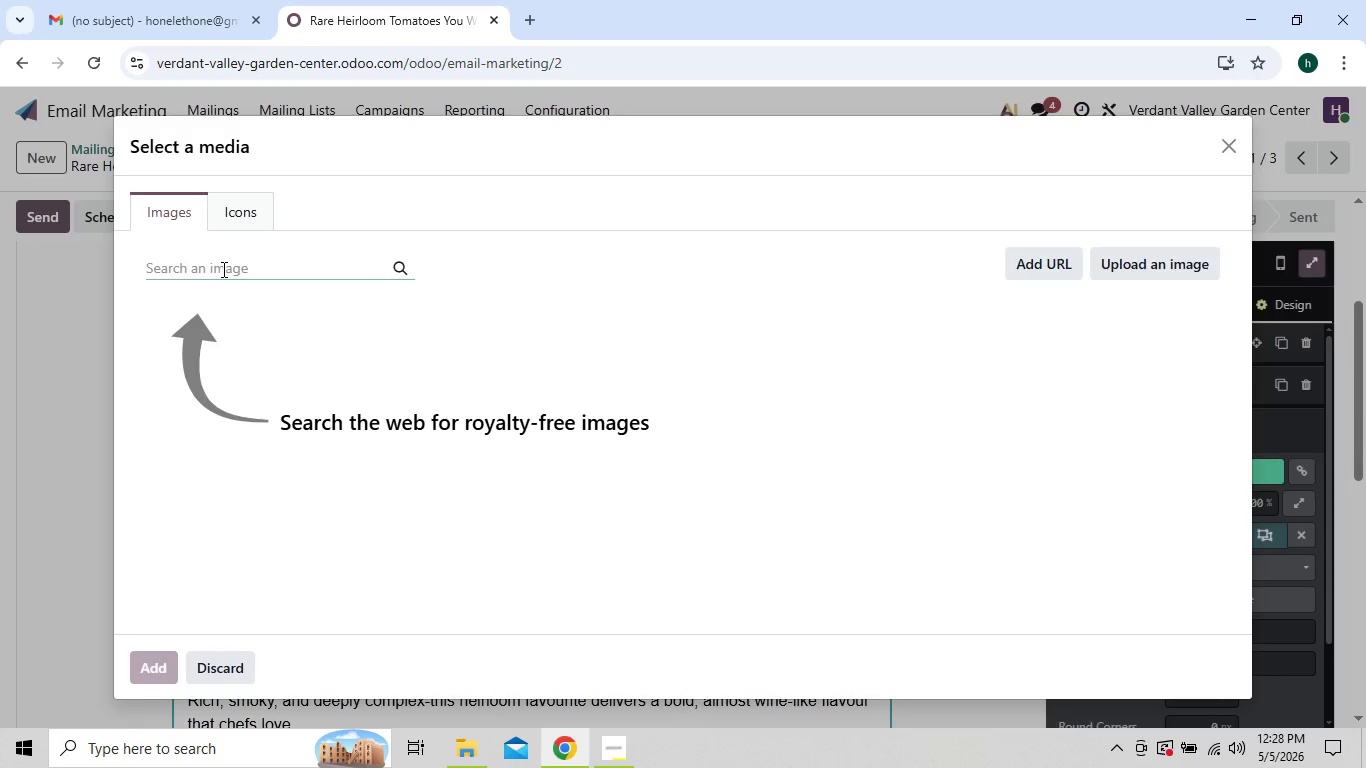 
type(organic tomat)
 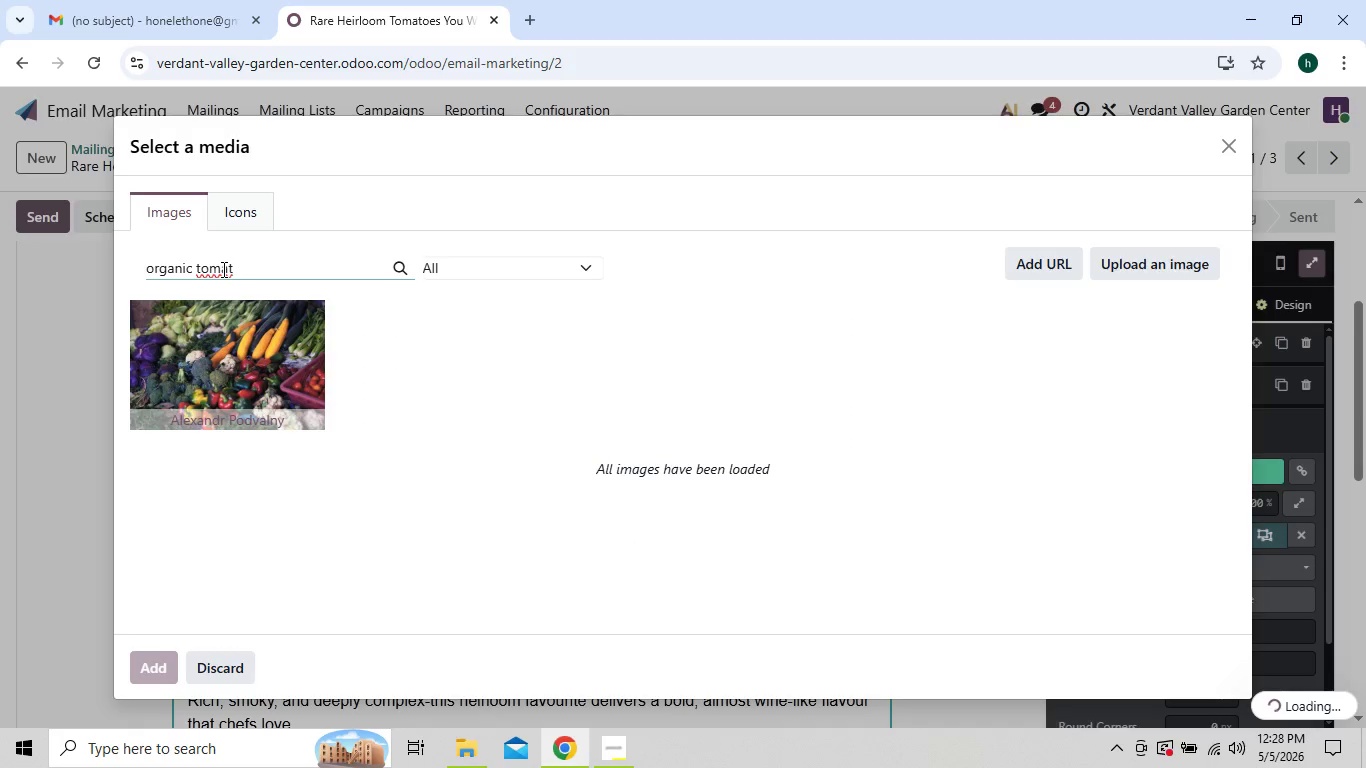 
type(oes farm fresh premium)
 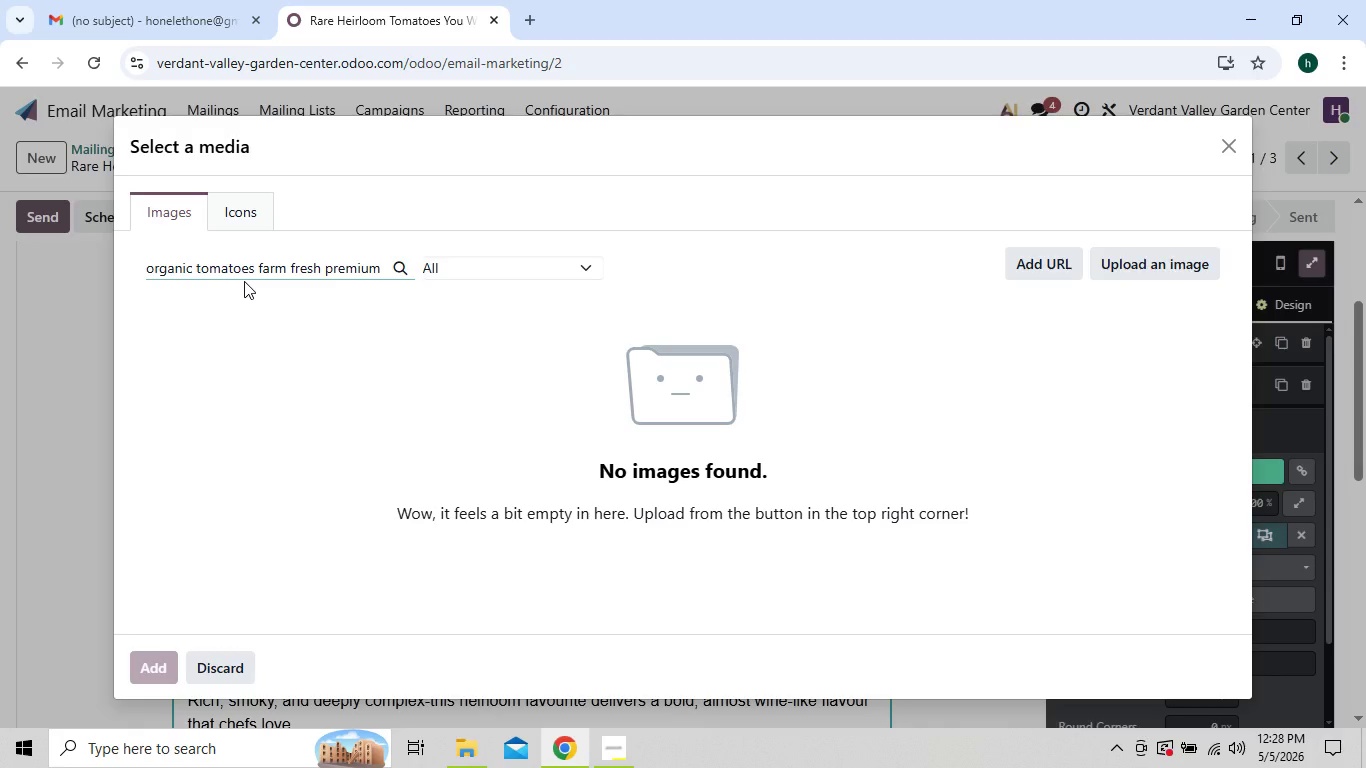 
wait(24.3)
 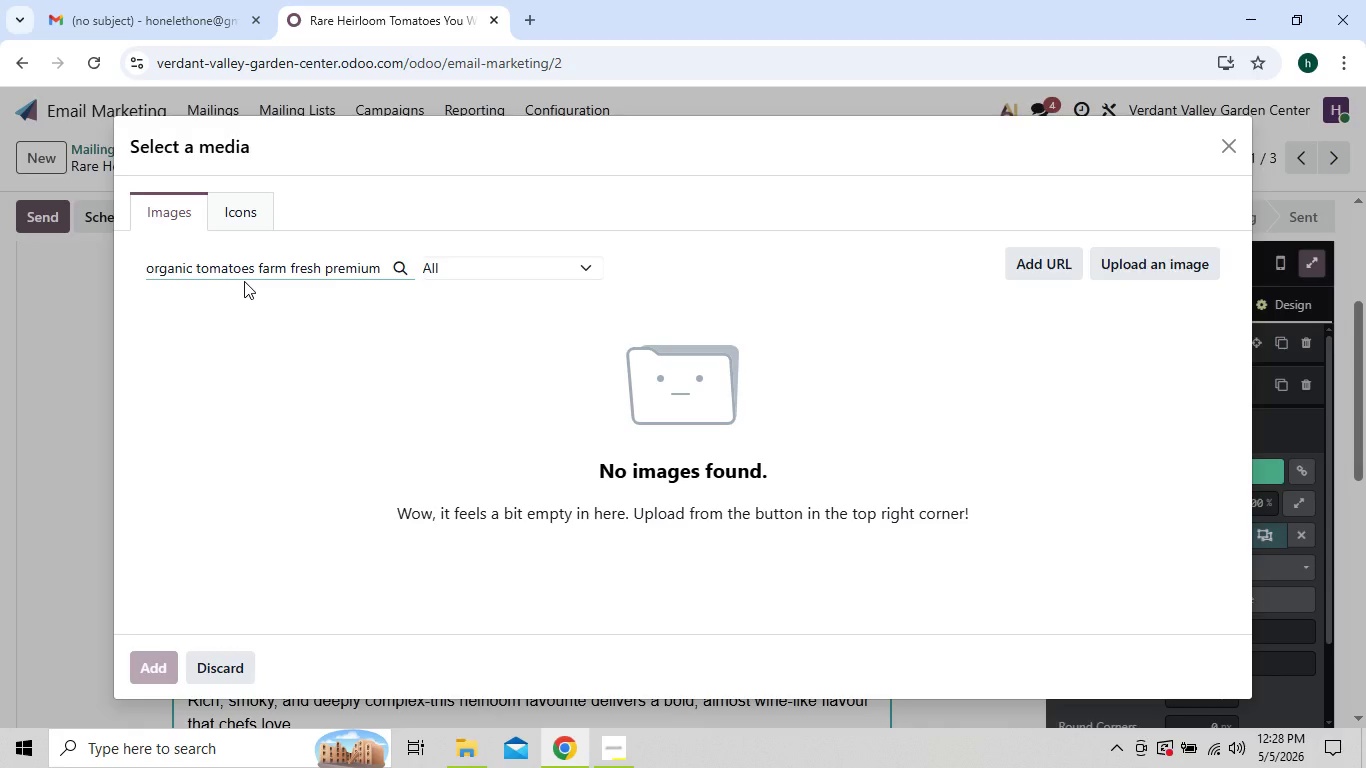 
key(Backspace)
 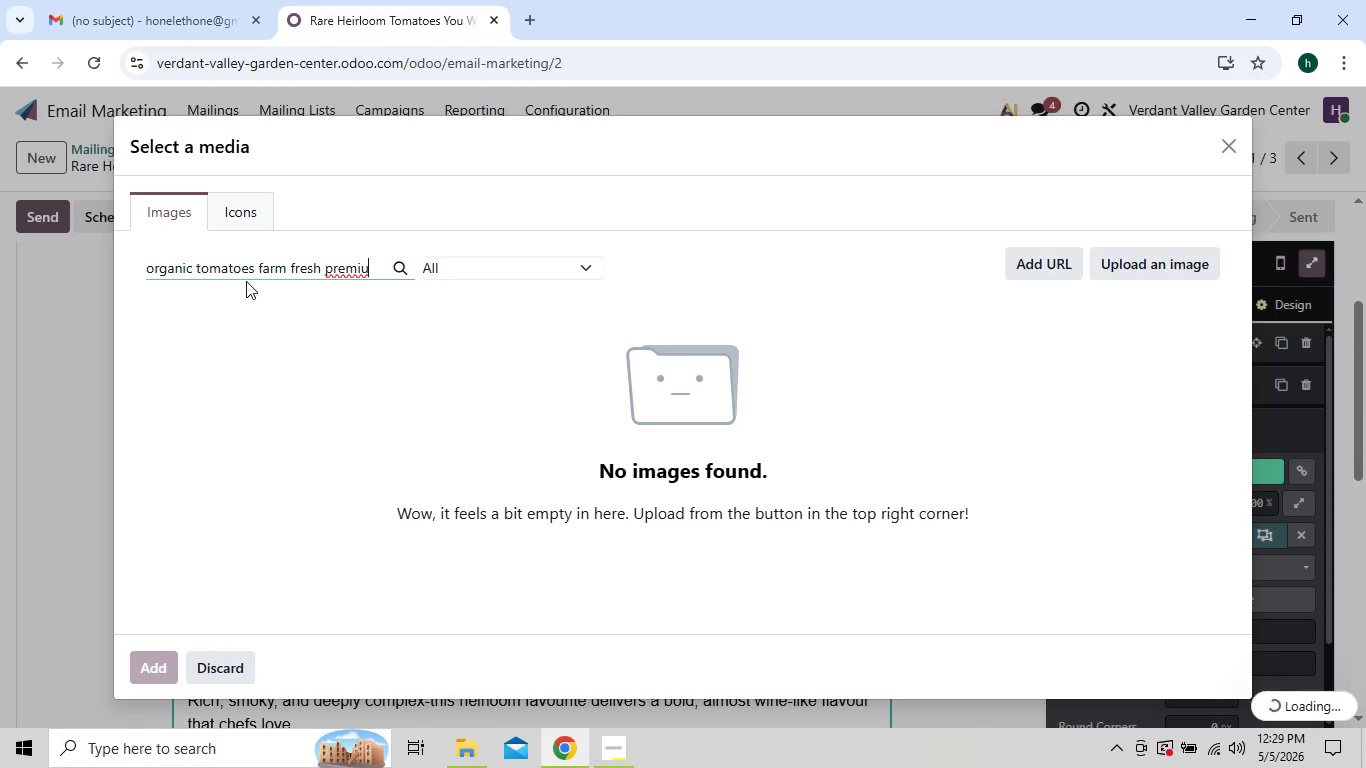 
key(Backspace)
 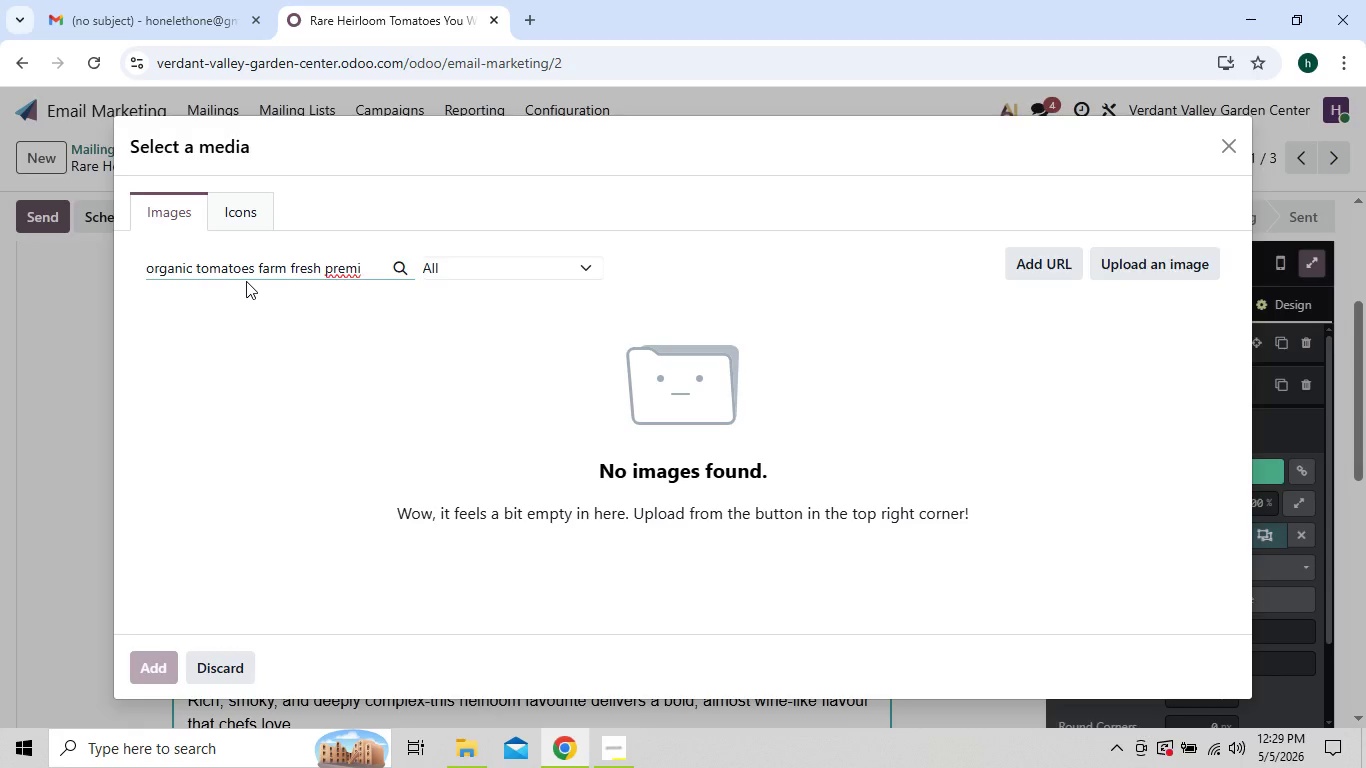 
wait(6.72)
 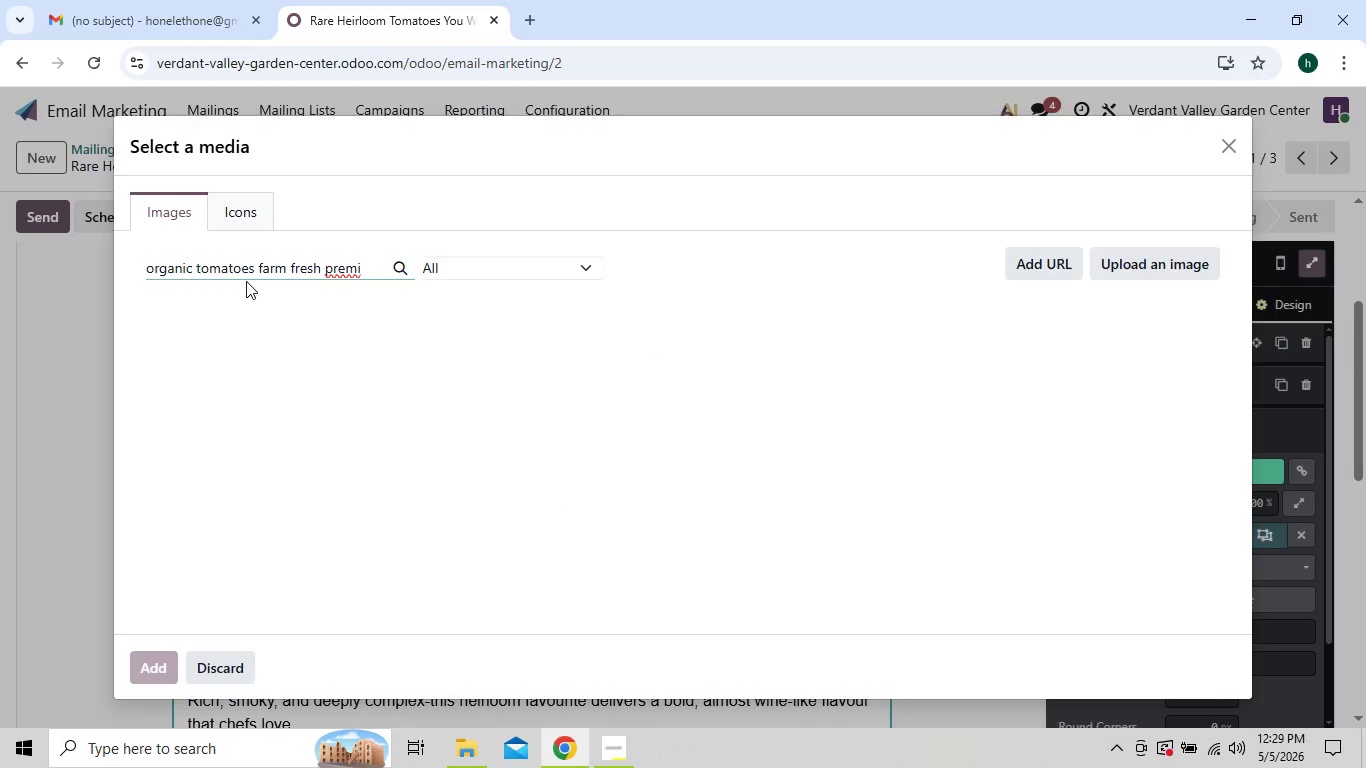 
key(Backspace)
 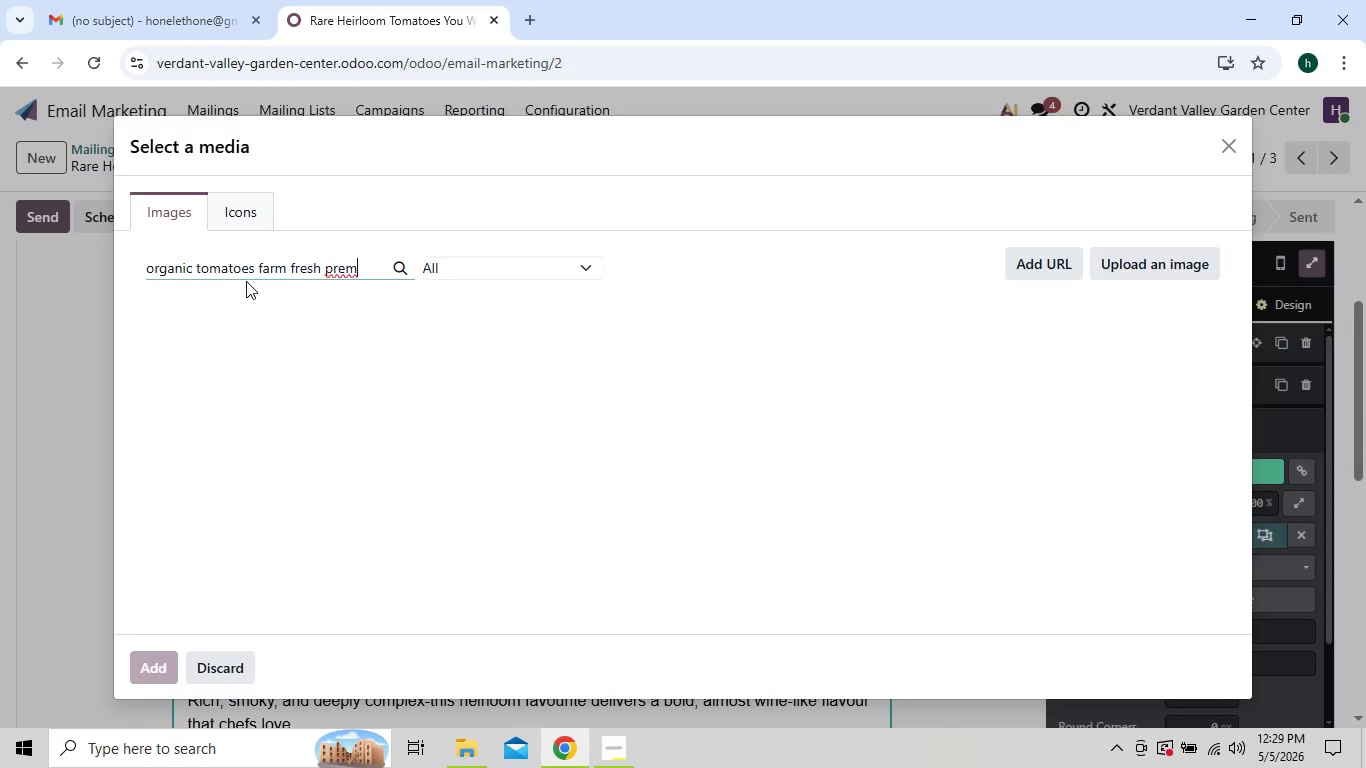 
key(Backspace)
 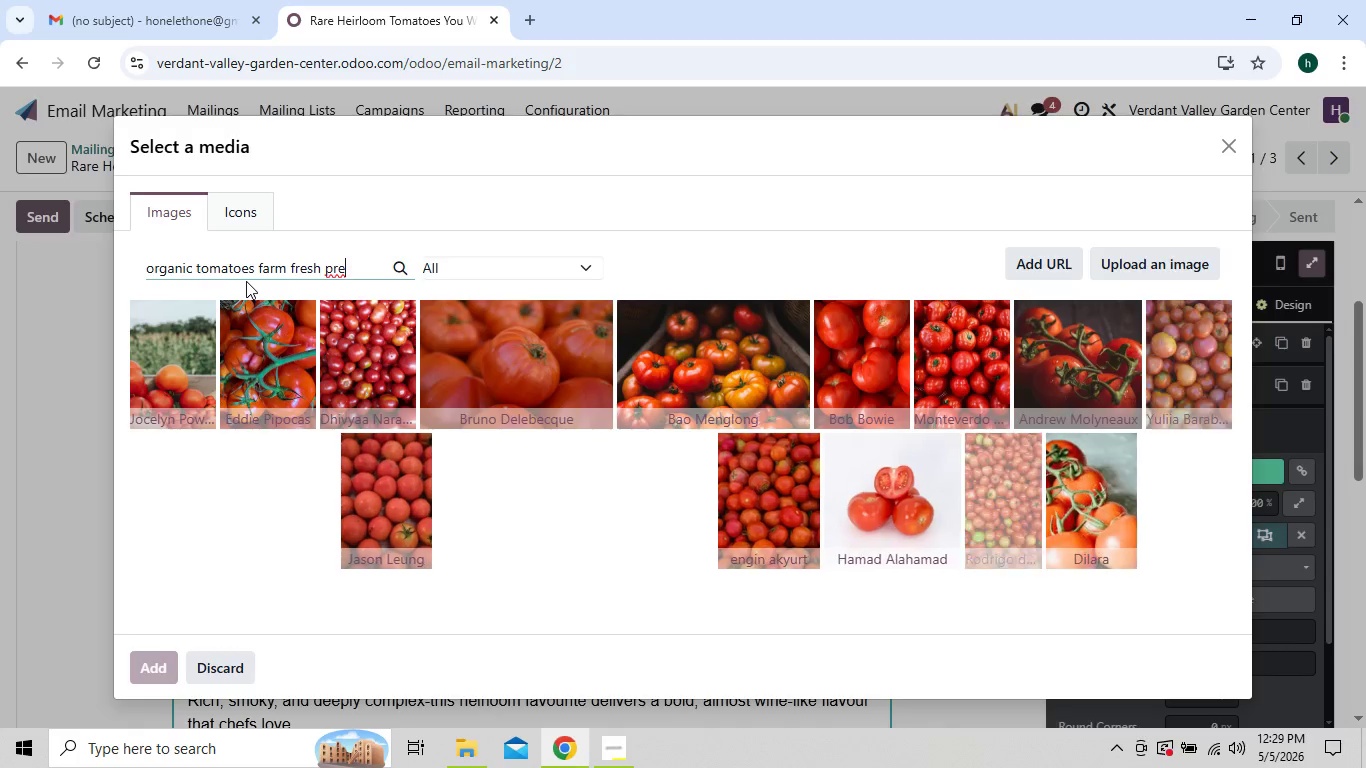 
wait(11.55)
 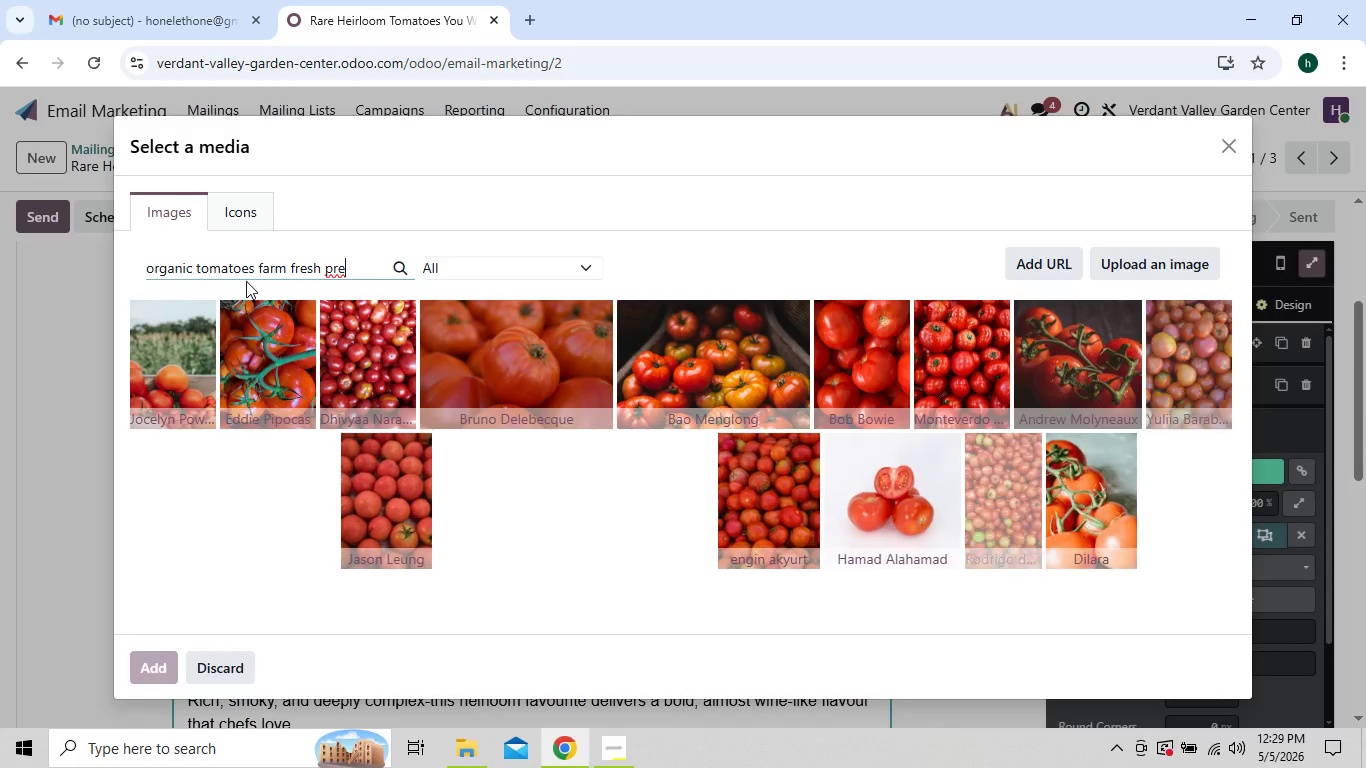 
left_click([601, 747])